 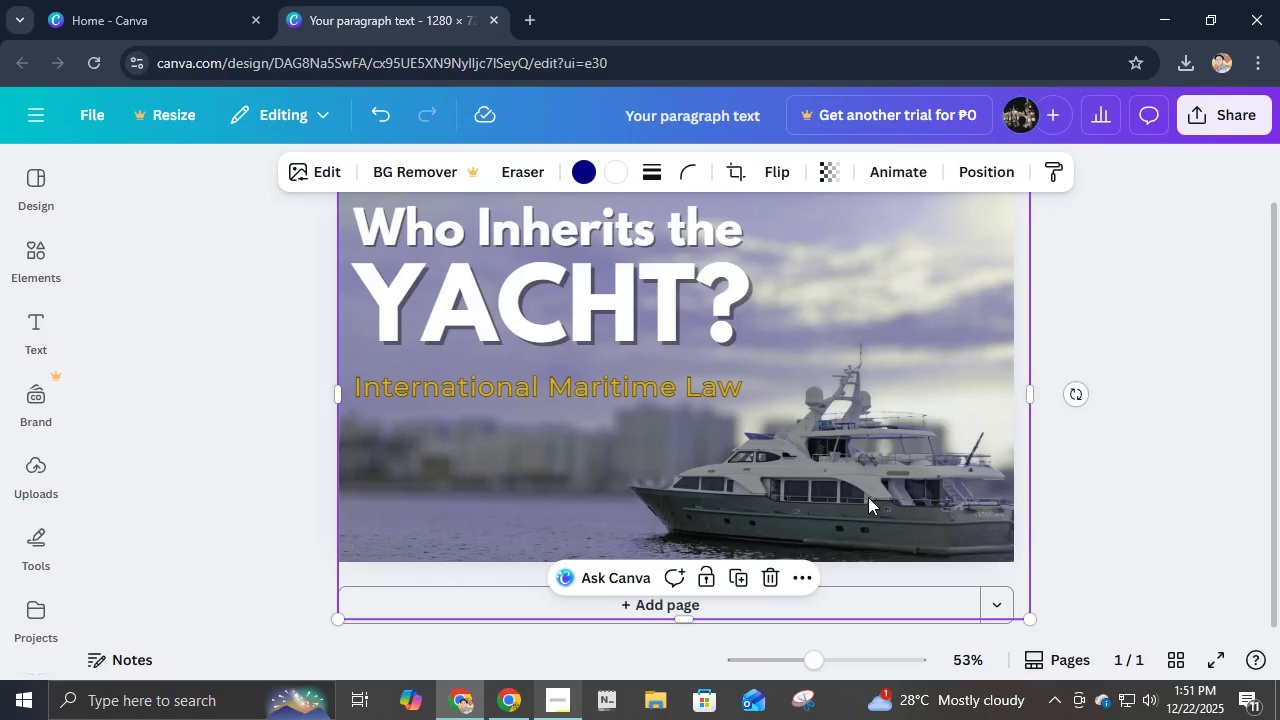 
left_click([299, 163])
 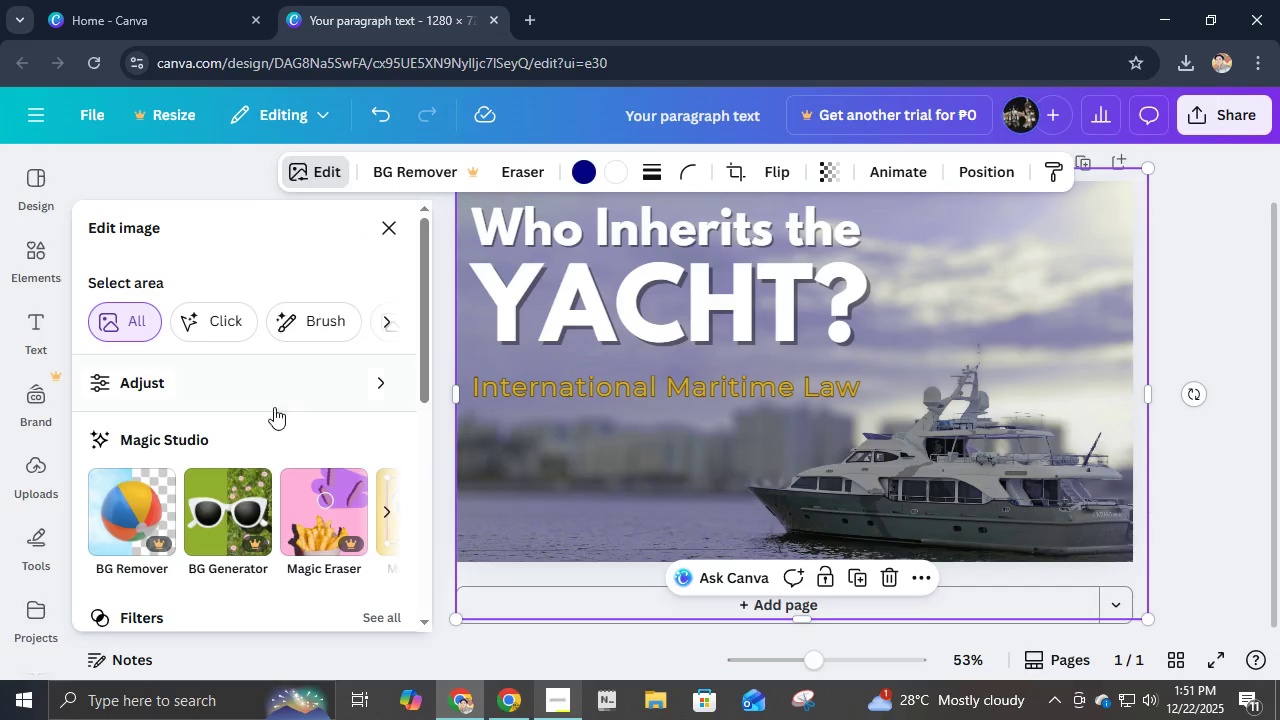 
scroll: coordinate [190, 532], scroll_direction: down, amount: 7.0
 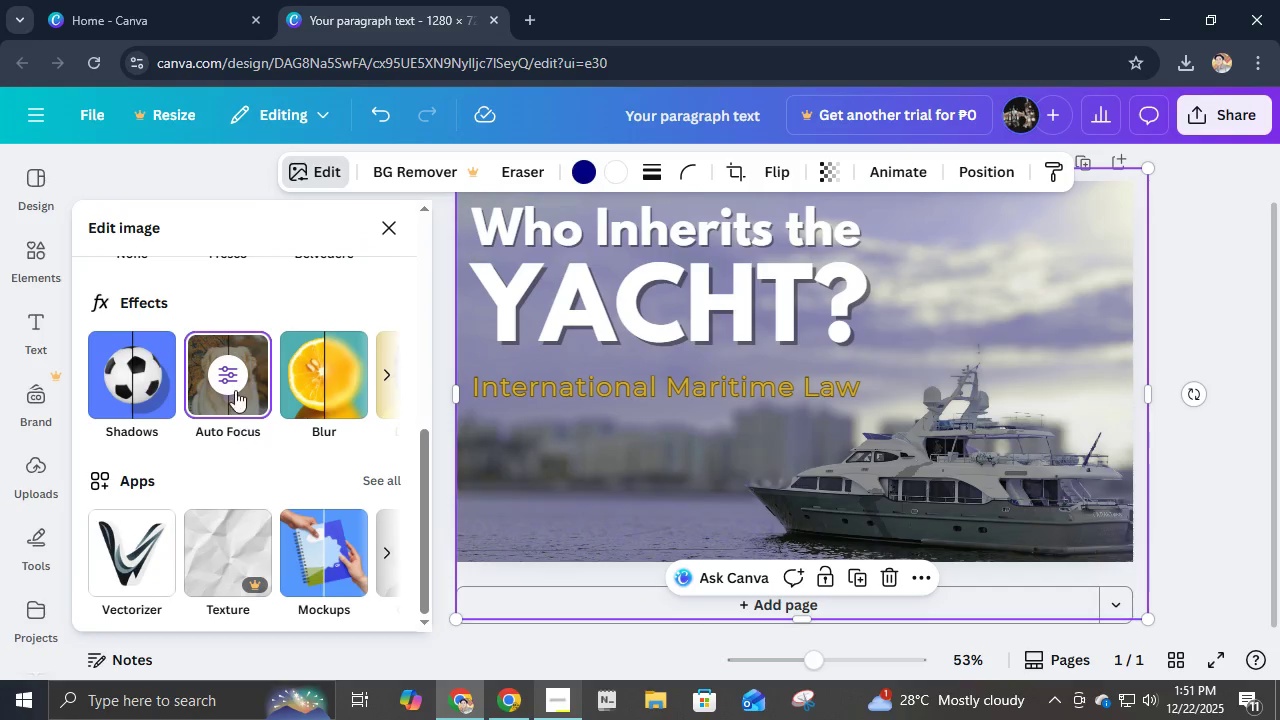 
left_click([228, 383])
 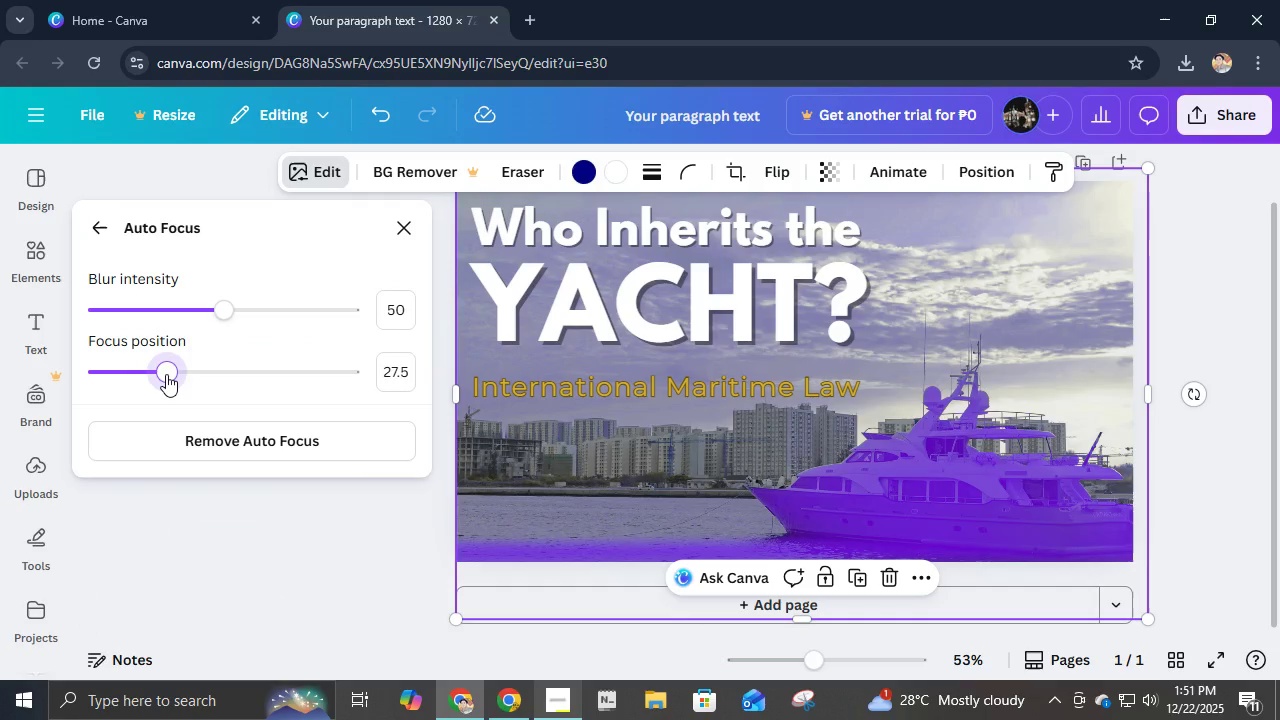 
left_click_drag(start_coordinate=[213, 313], to_coordinate=[139, 300])
 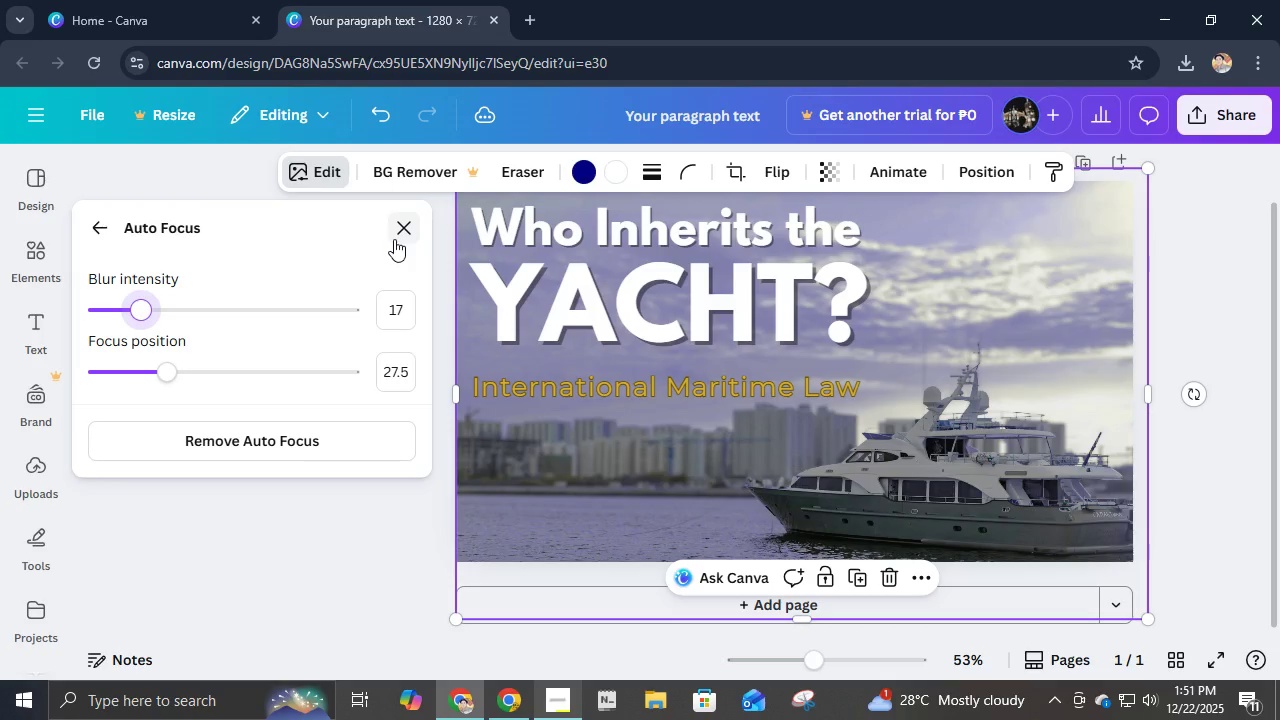 
left_click([396, 238])
 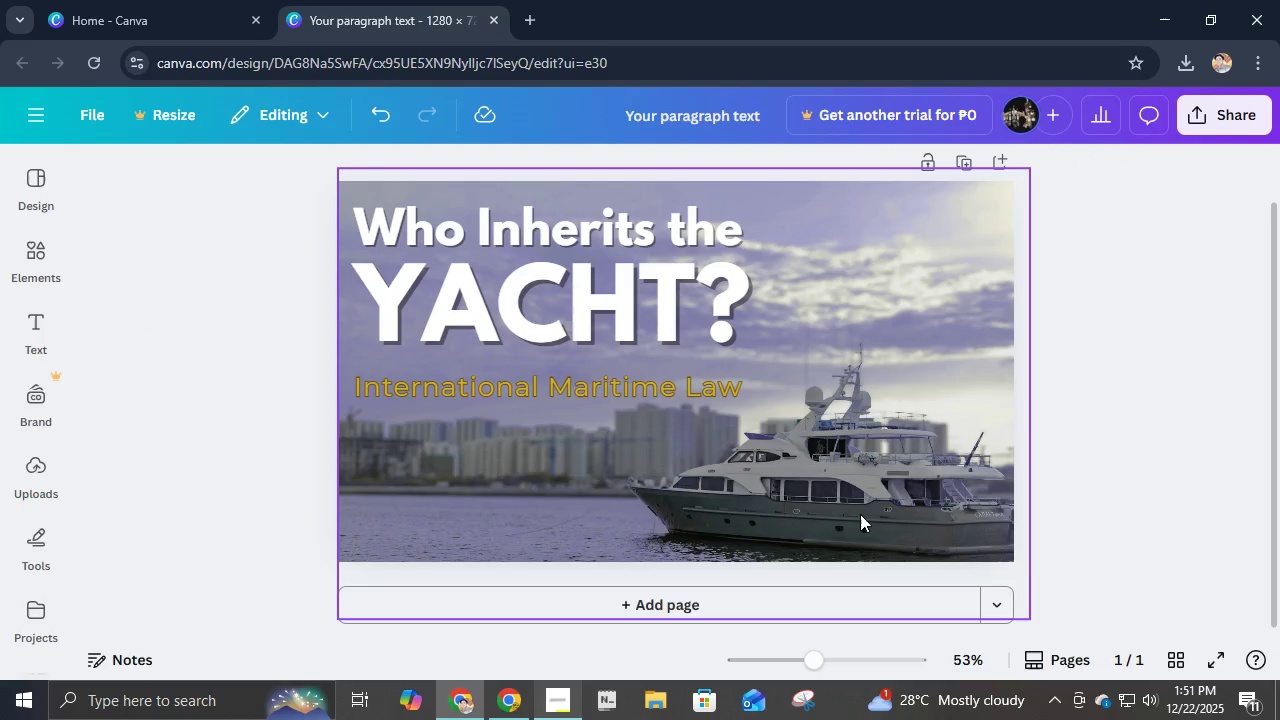 
scroll: coordinate [812, 529], scroll_direction: down, amount: 1.0
 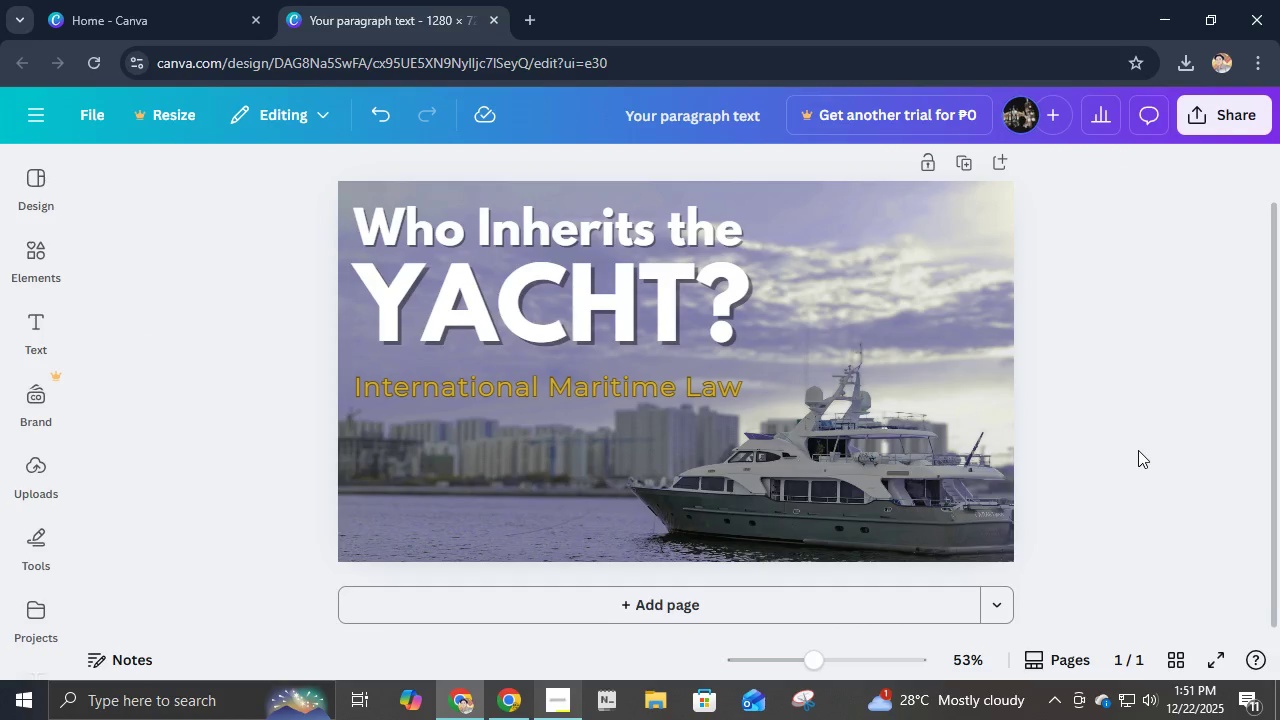 
scroll: coordinate [1138, 450], scroll_direction: up, amount: 2.0
 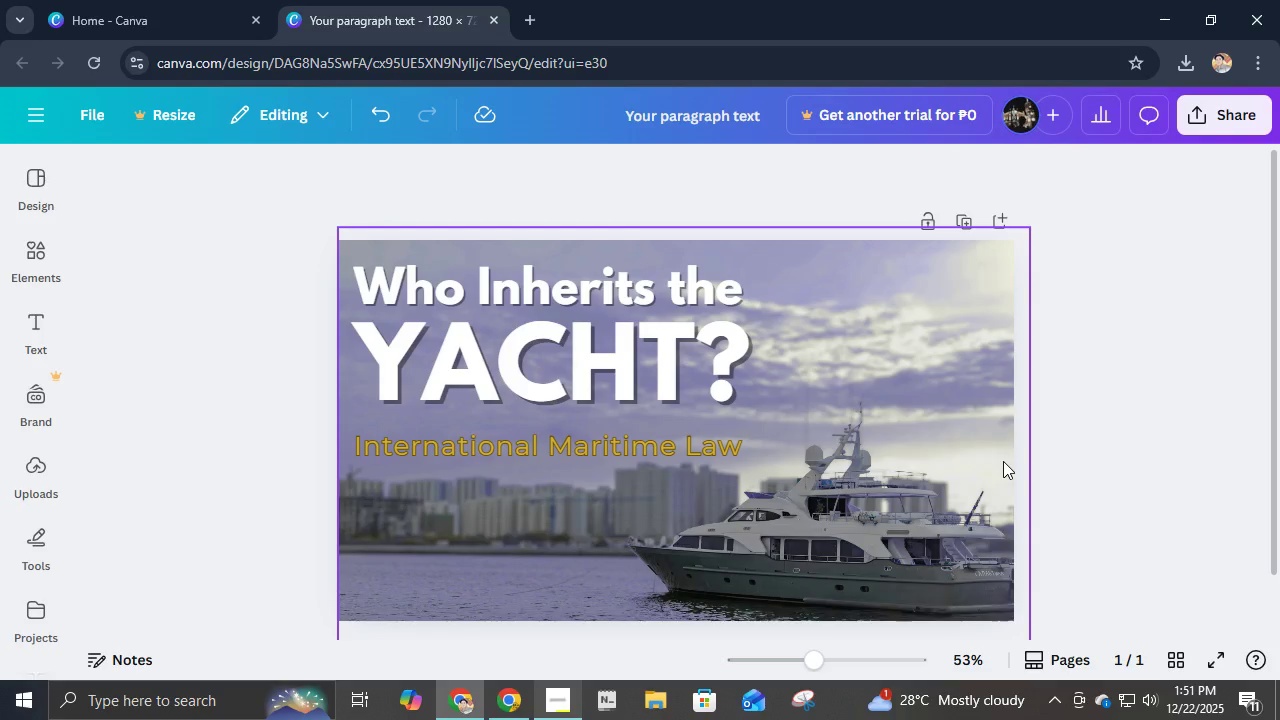 
scroll: coordinate [1003, 463], scroll_direction: down, amount: 1.0
 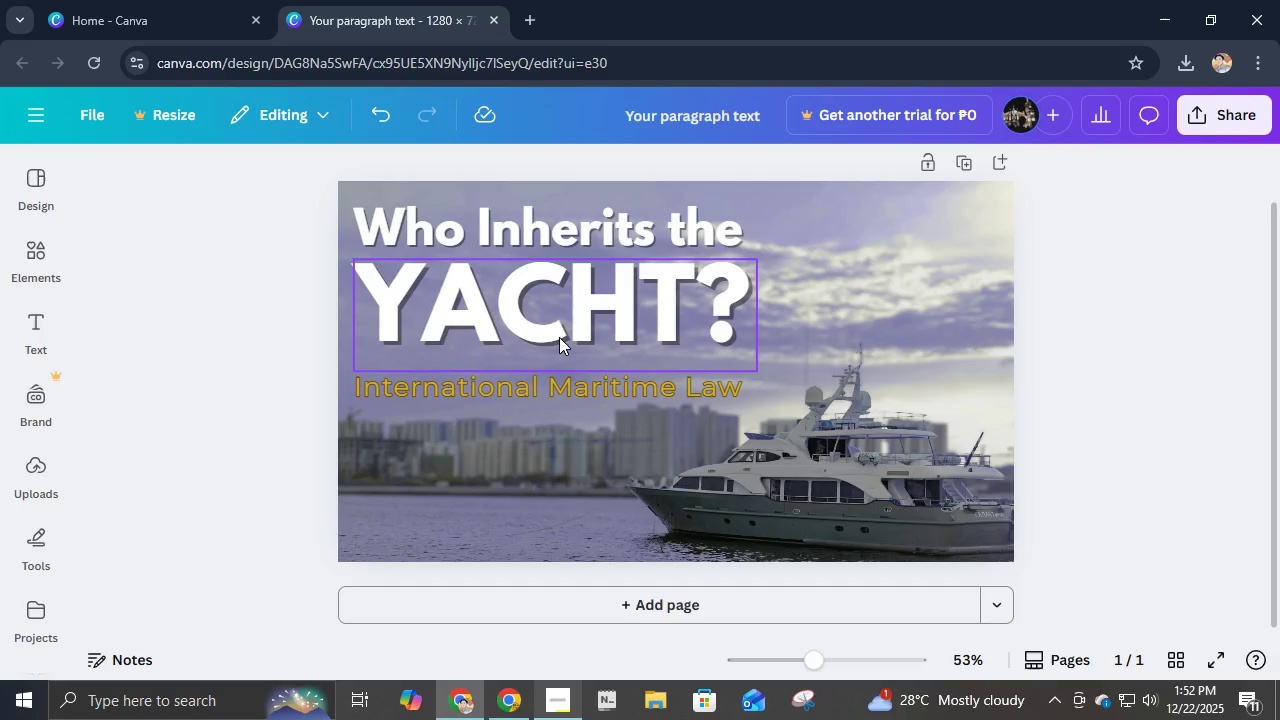 
left_click([544, 318])
 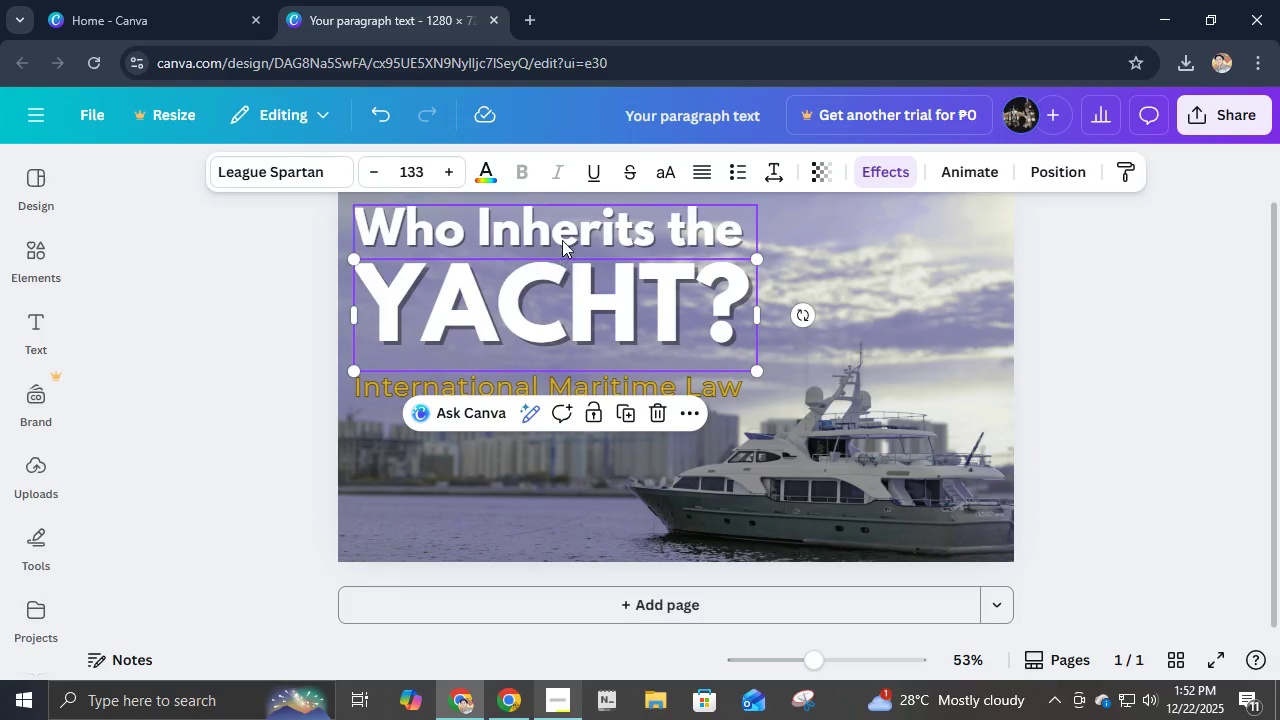 
left_click([562, 240])
 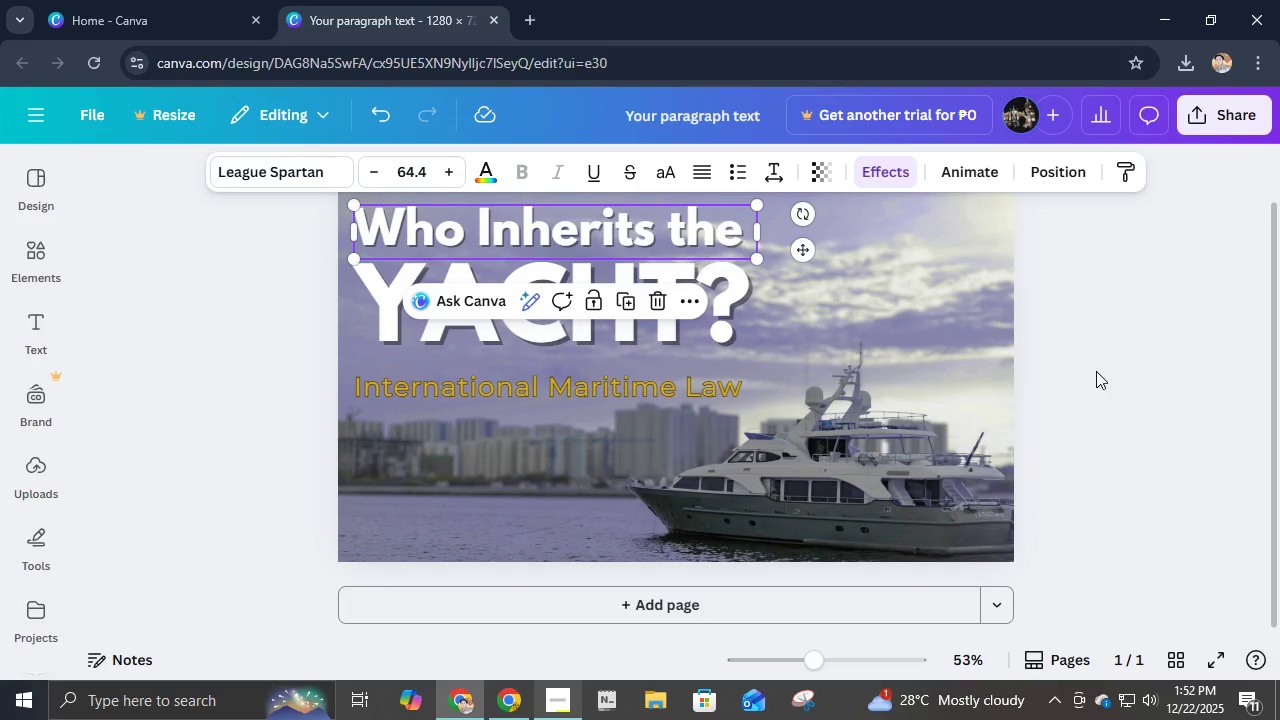 
left_click([1097, 371])
 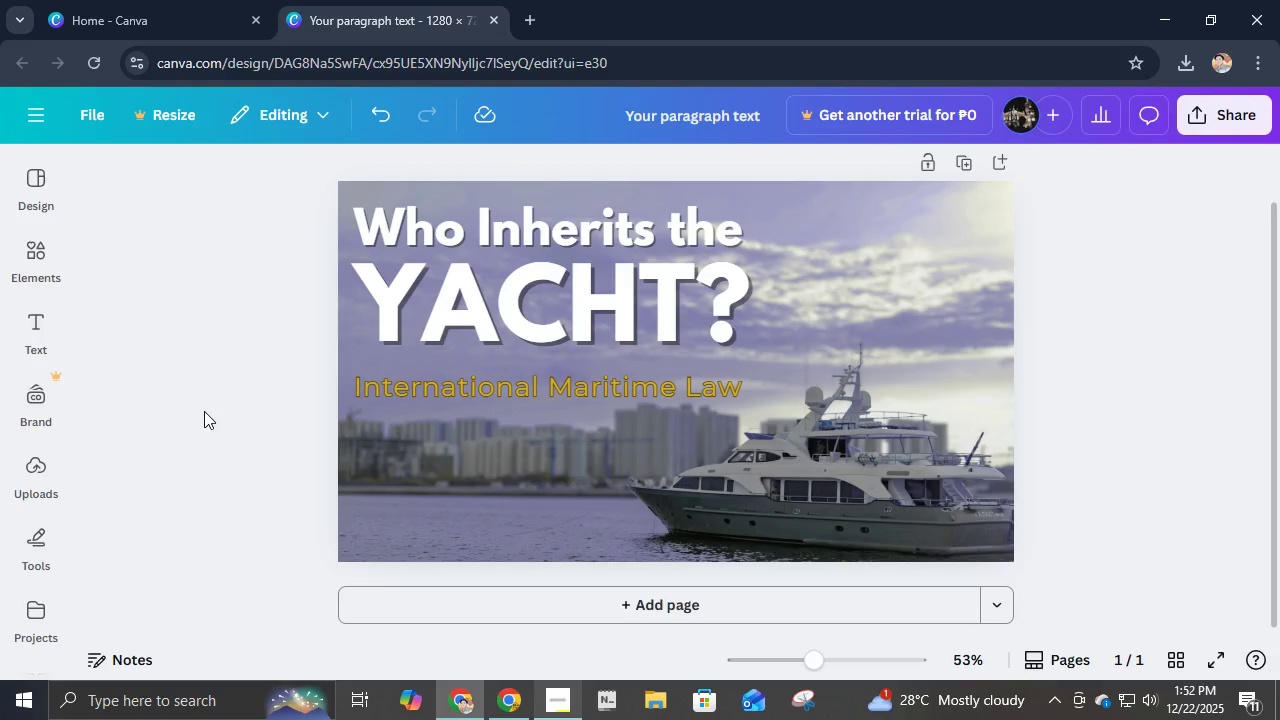 
left_click([41, 263])
 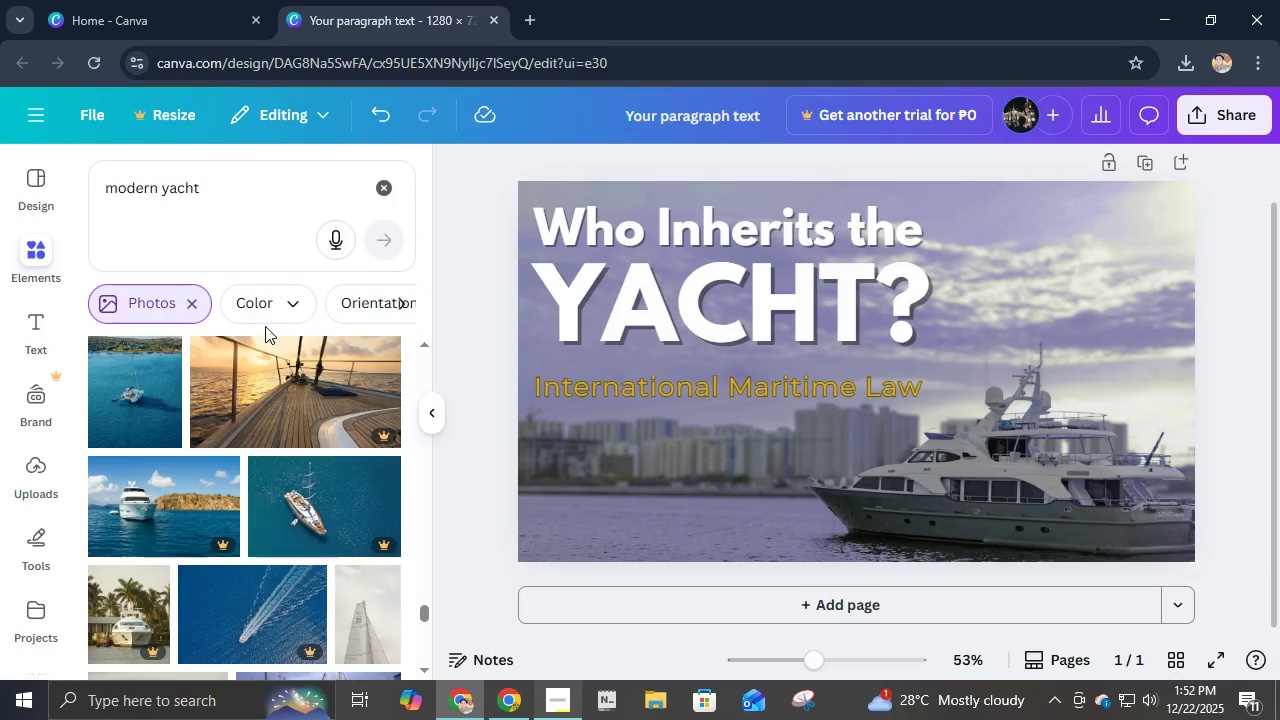 
mouse_move([363, 395])
 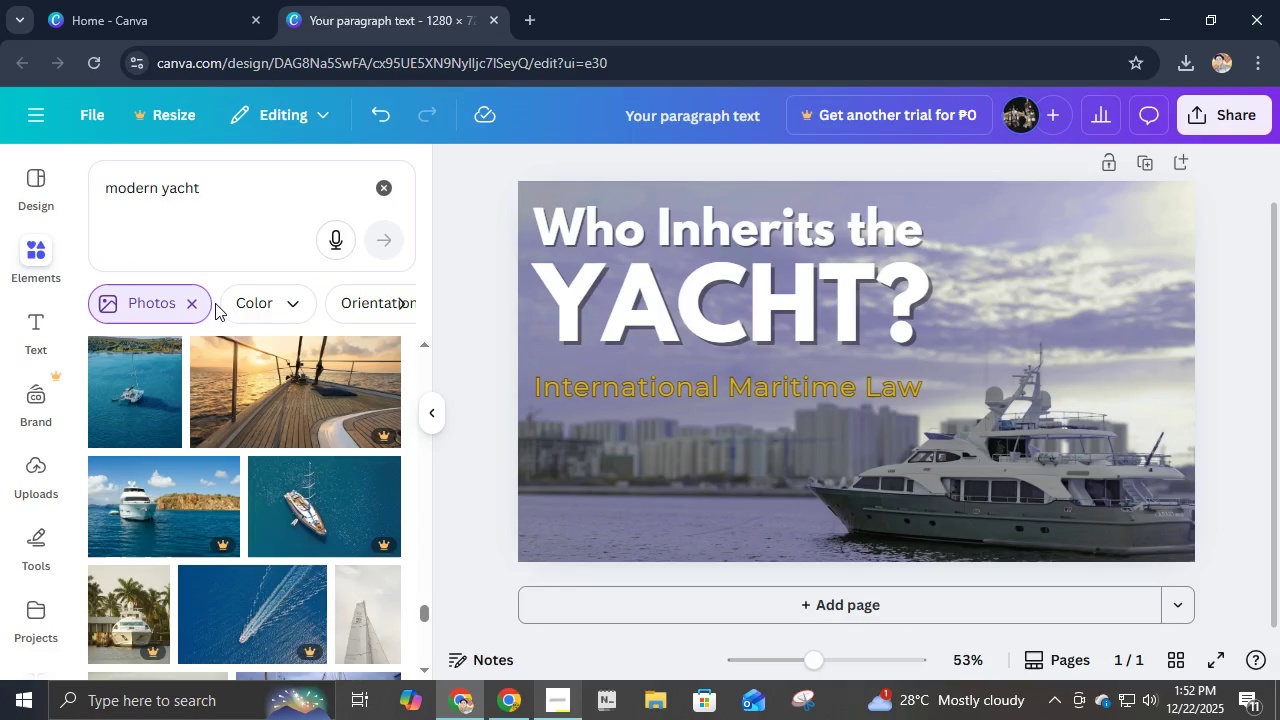 
left_click([189, 299])
 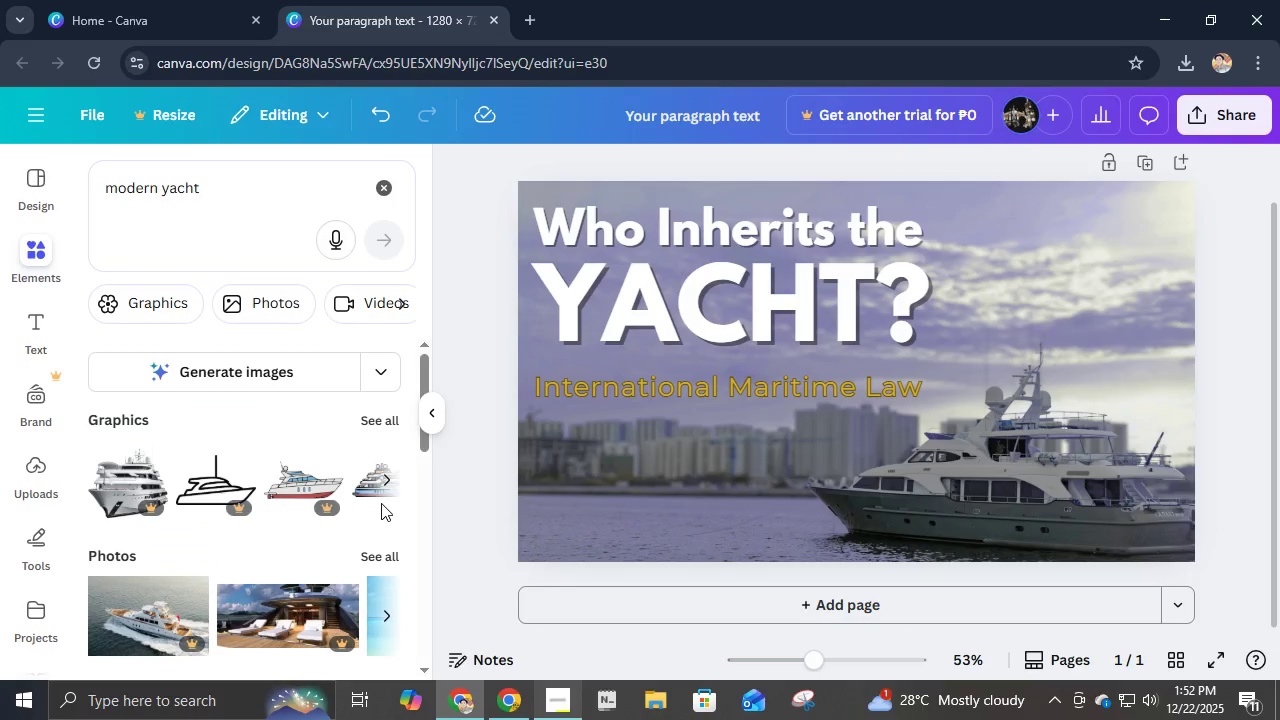 
scroll: coordinate [381, 503], scroll_direction: up, amount: 1.0
 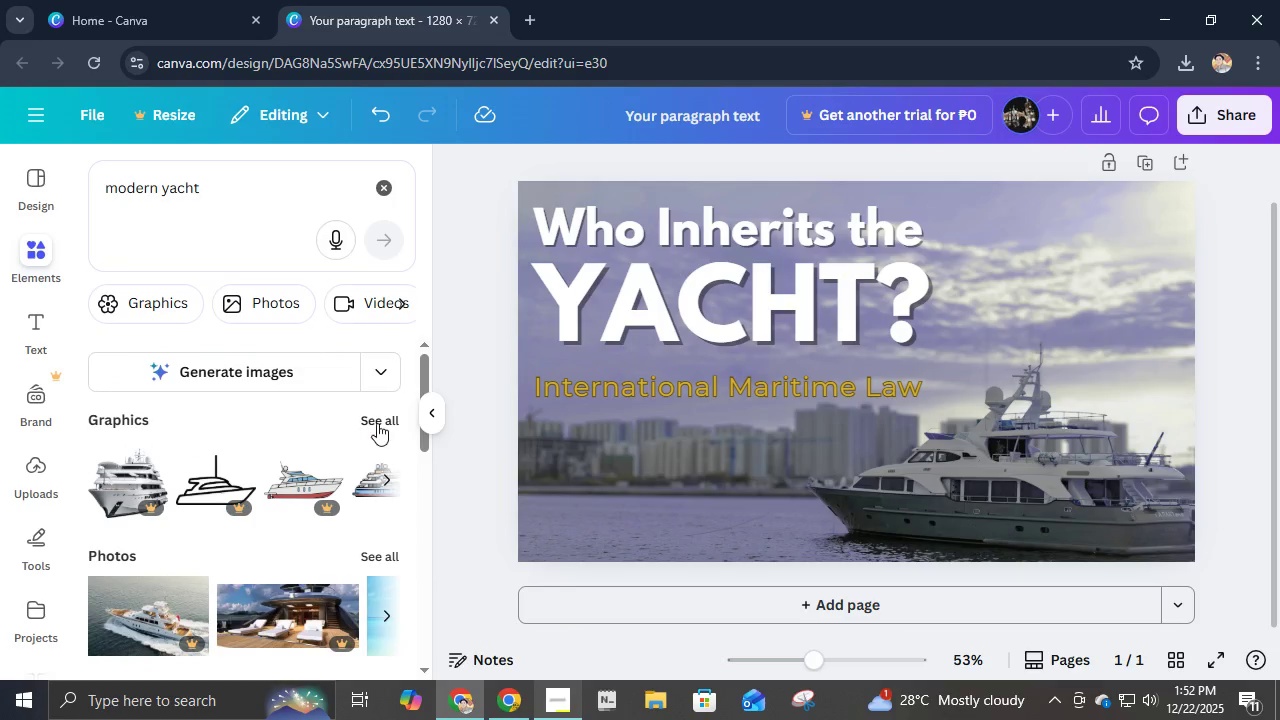 
left_click([377, 423])
 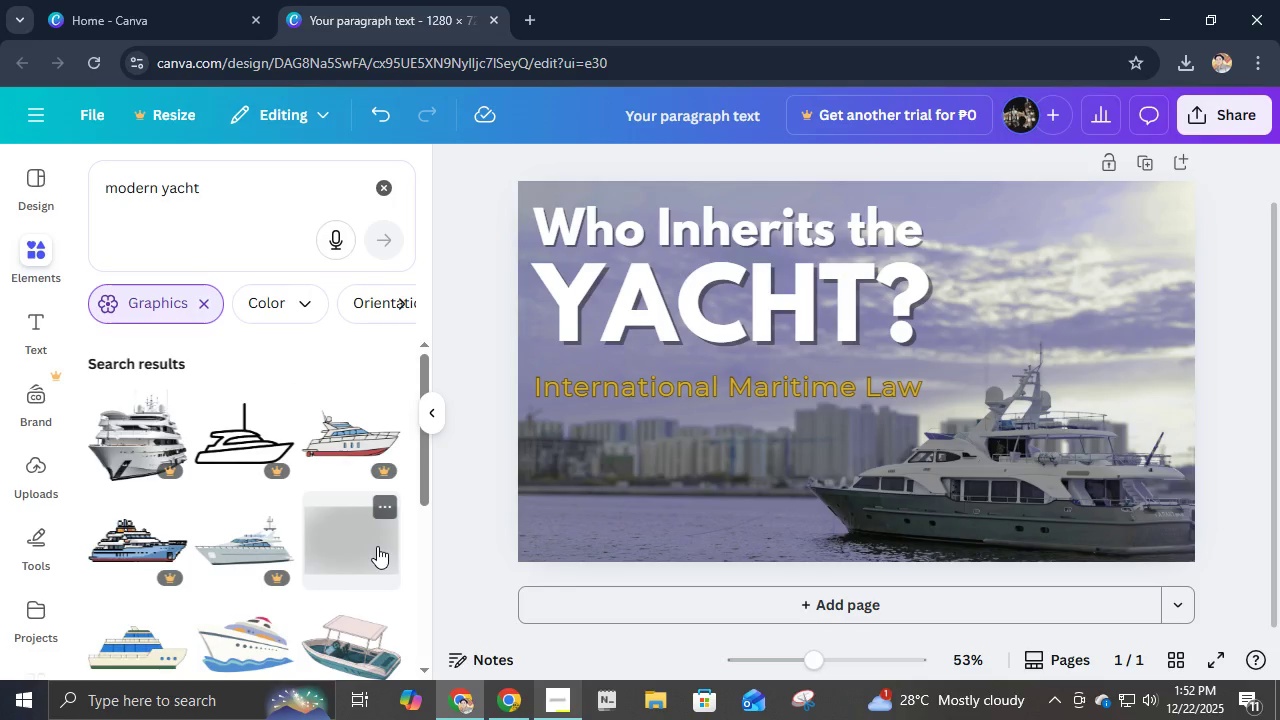 
scroll: coordinate [378, 546], scroll_direction: down, amount: 2.0
 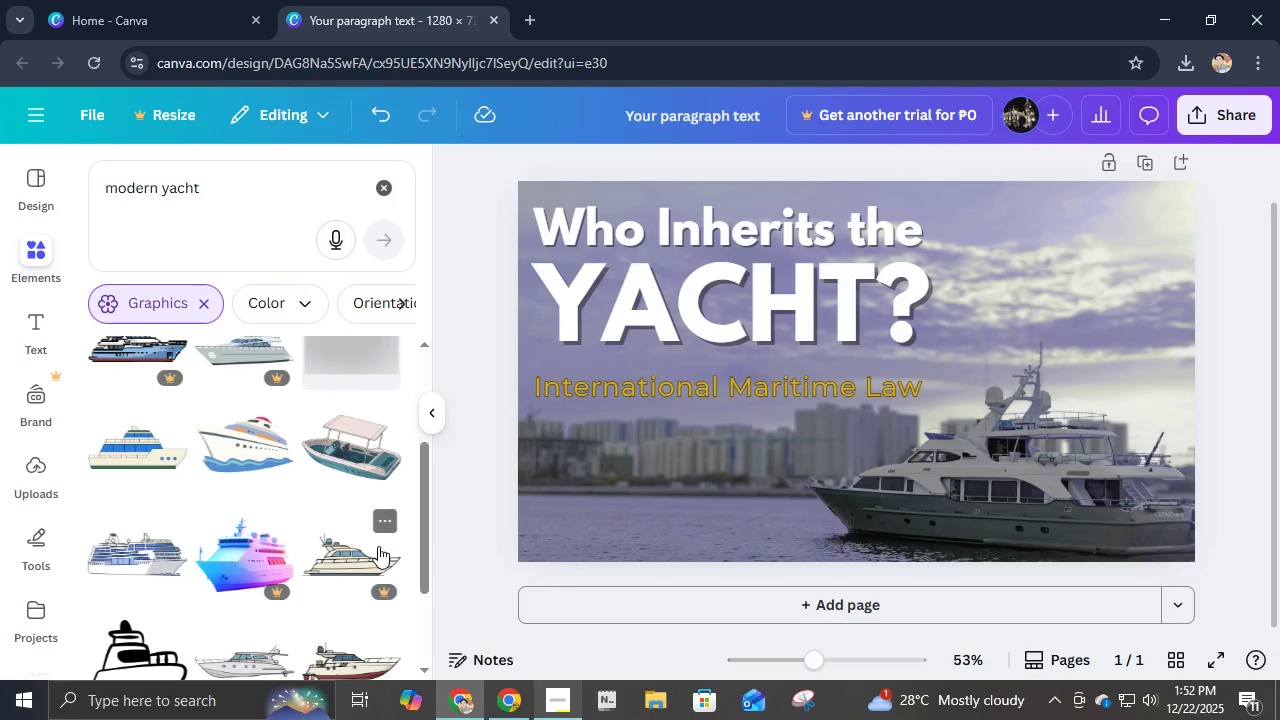 
scroll: coordinate [378, 546], scroll_direction: up, amount: 1.0
 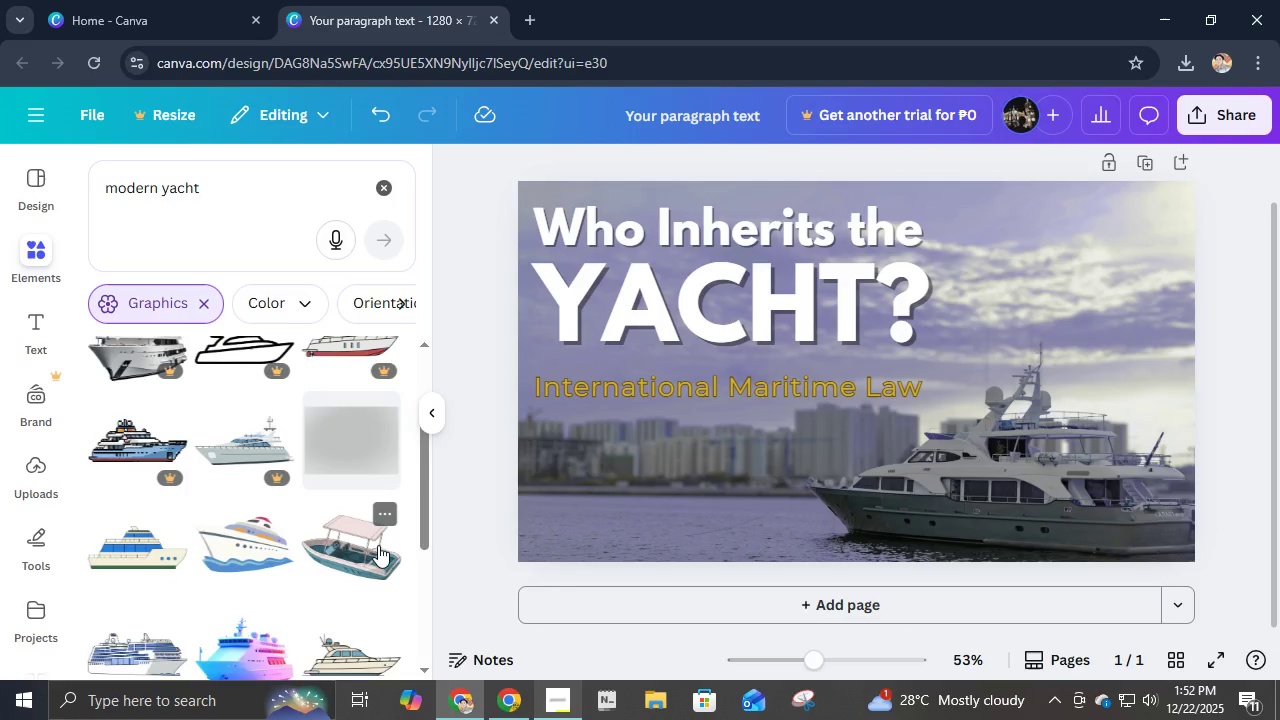 
scroll: coordinate [378, 545], scroll_direction: down, amount: 2.0
 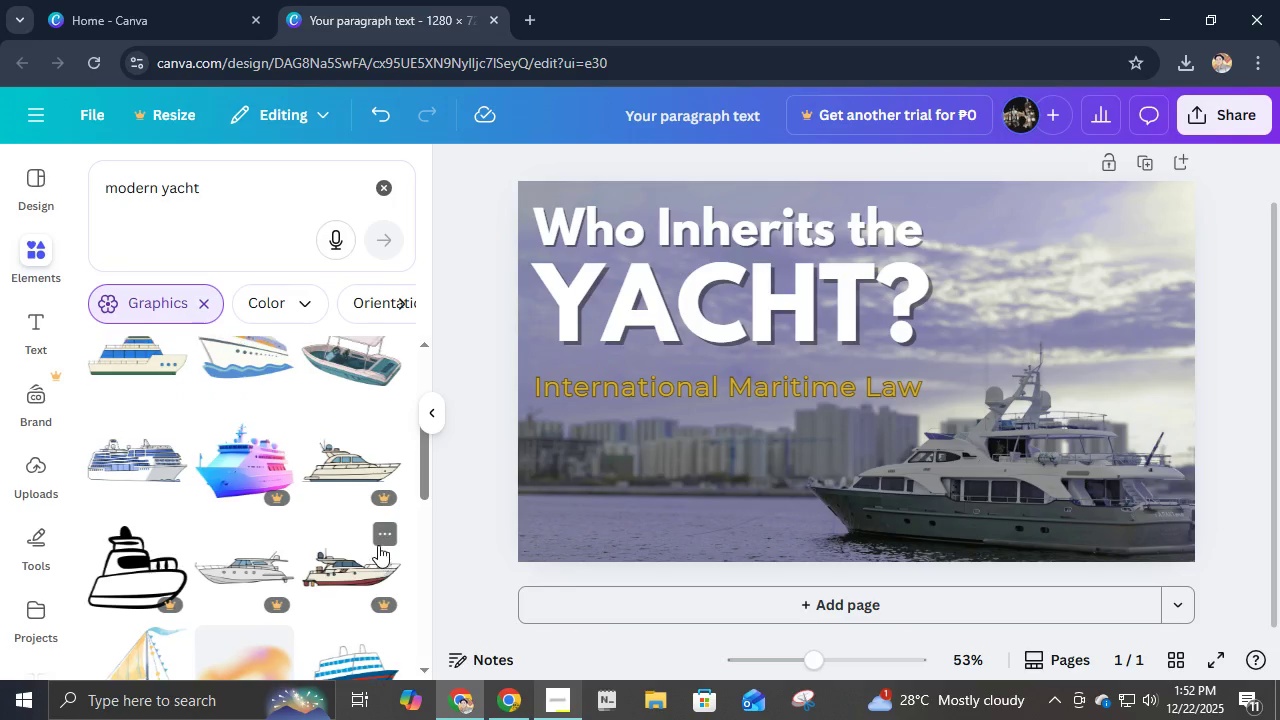 
scroll: coordinate [378, 545], scroll_direction: none, amount: 0.0
 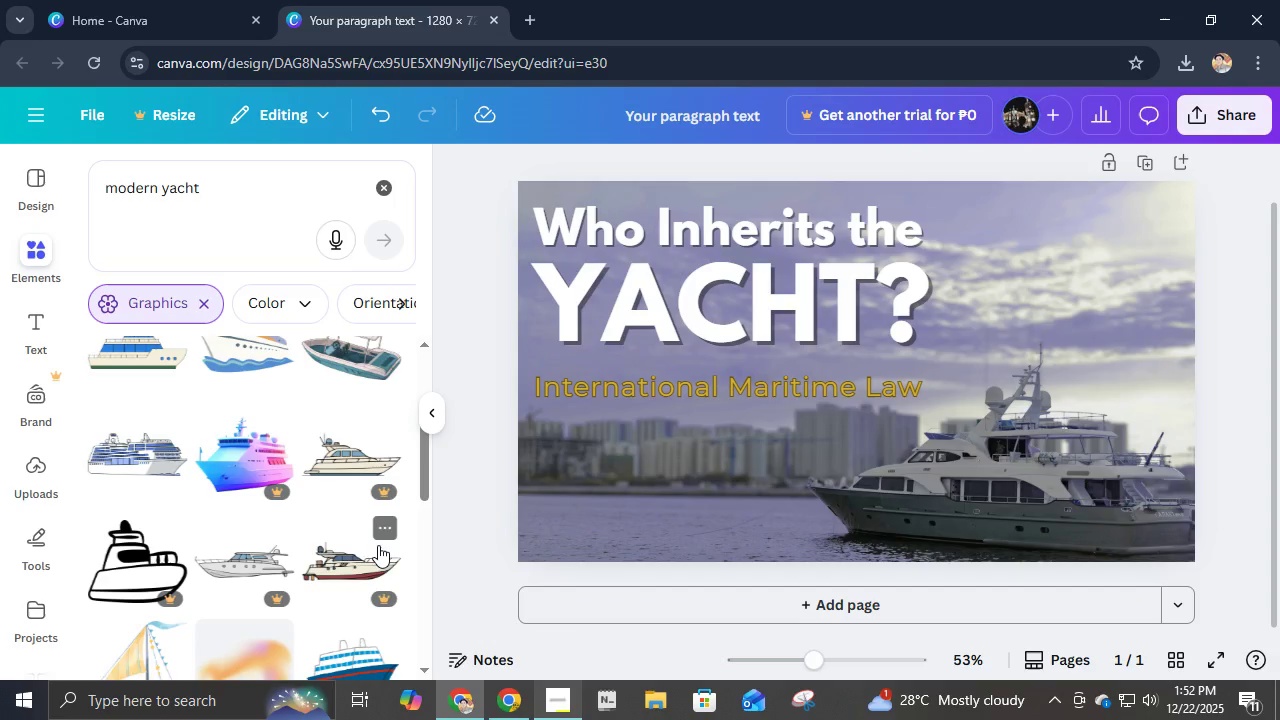 
scroll: coordinate [378, 545], scroll_direction: down, amount: 2.0
 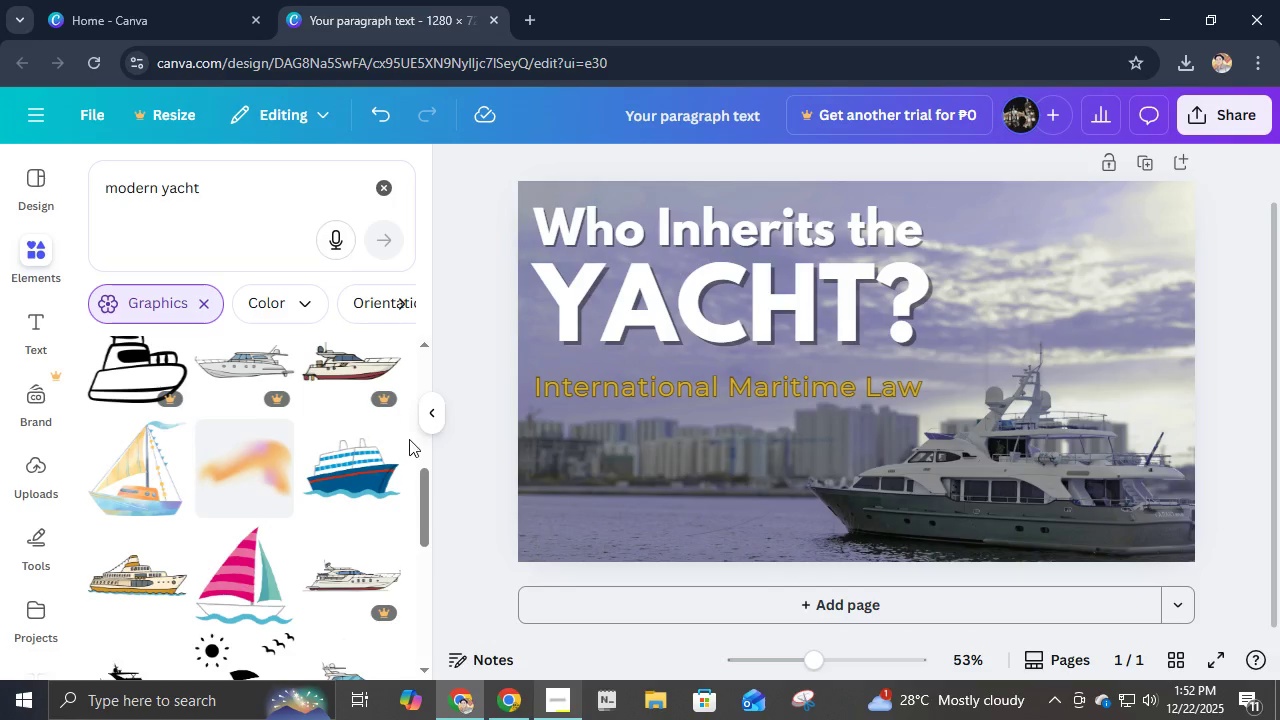 
left_click([430, 405])
 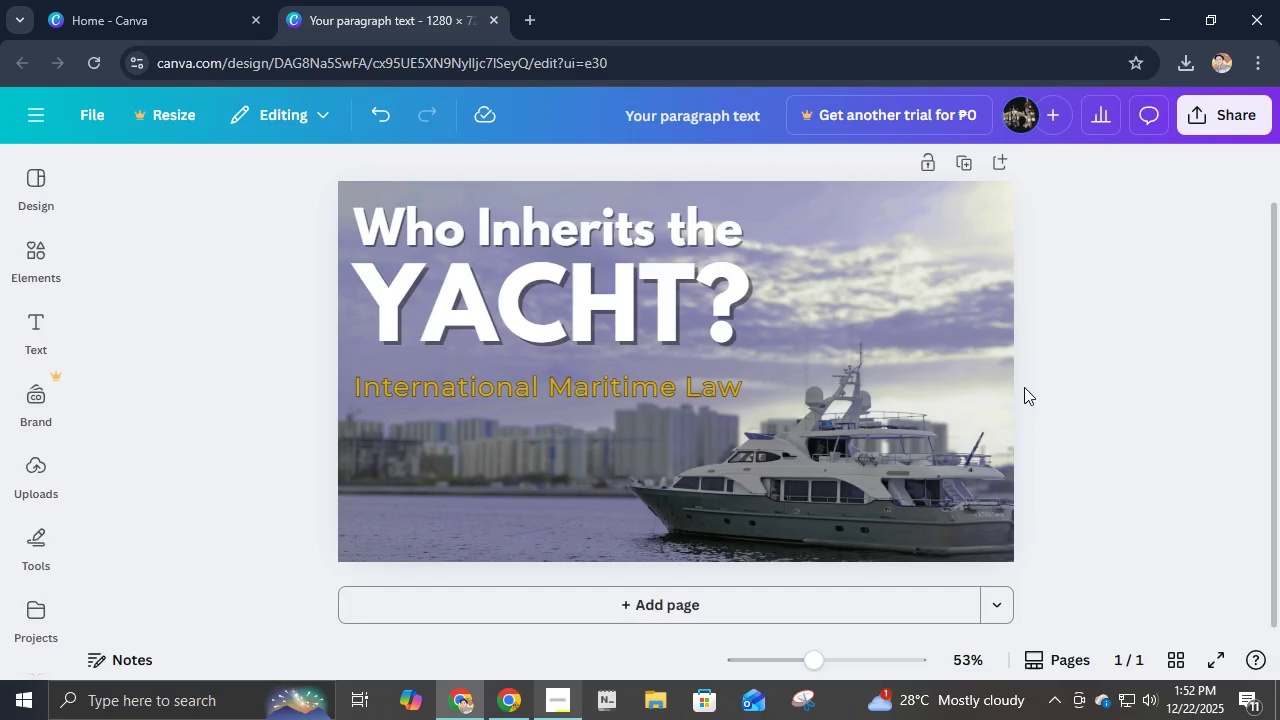 
left_click([1064, 379])